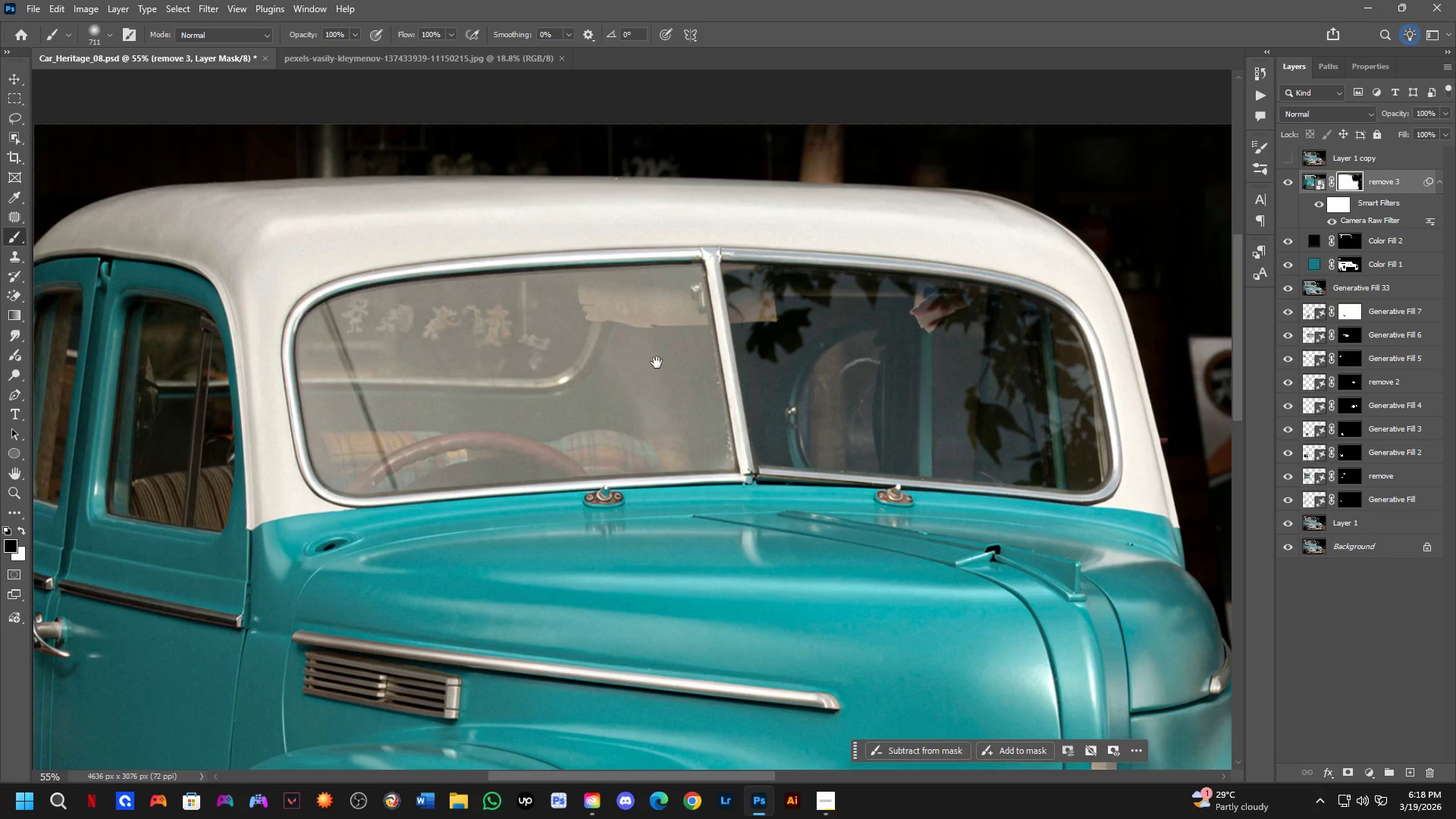 
scroll: coordinate [484, 366], scroll_direction: up, amount: 2.0
 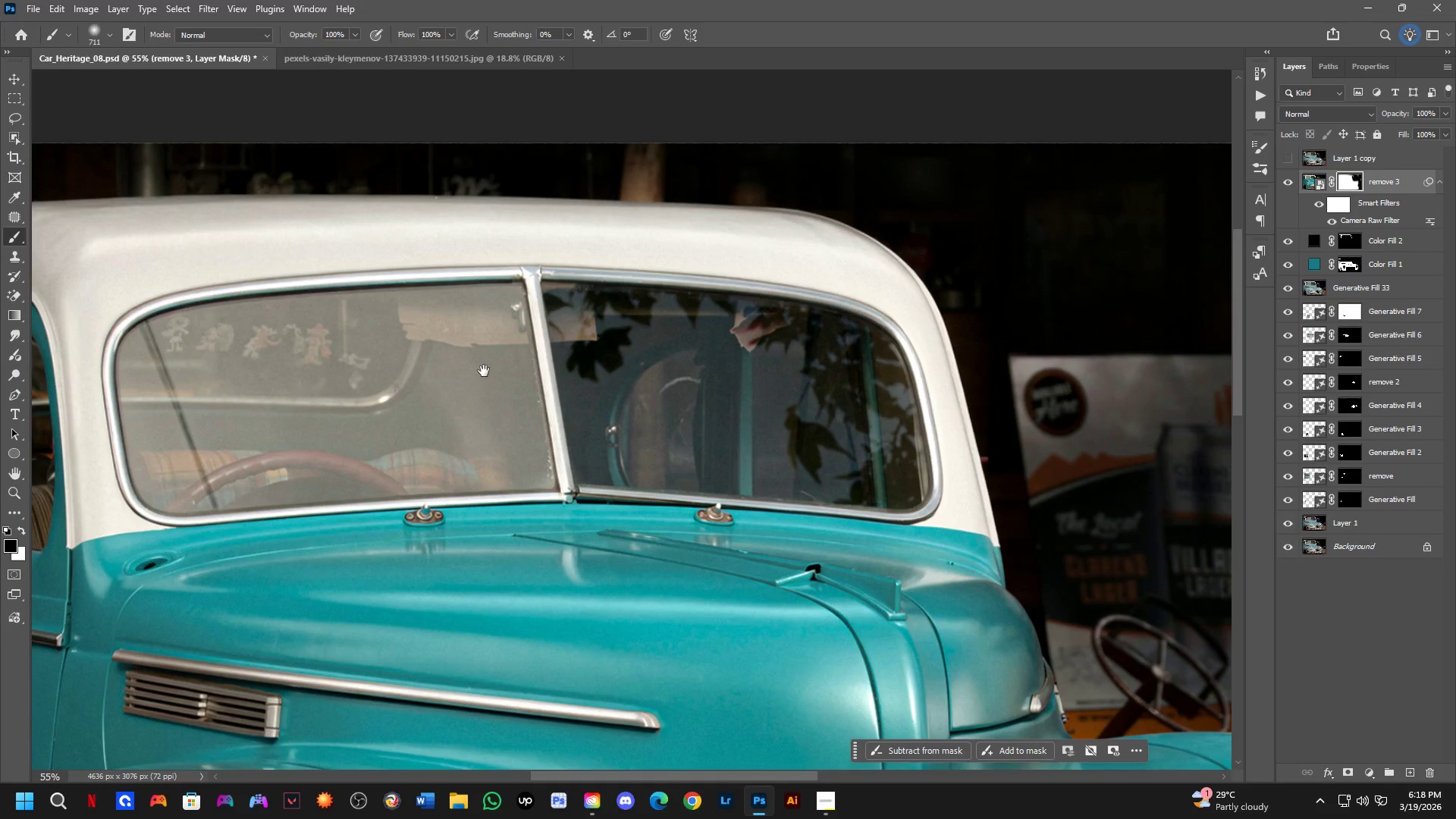 
hold_key(key=Space, duration=6.02)
 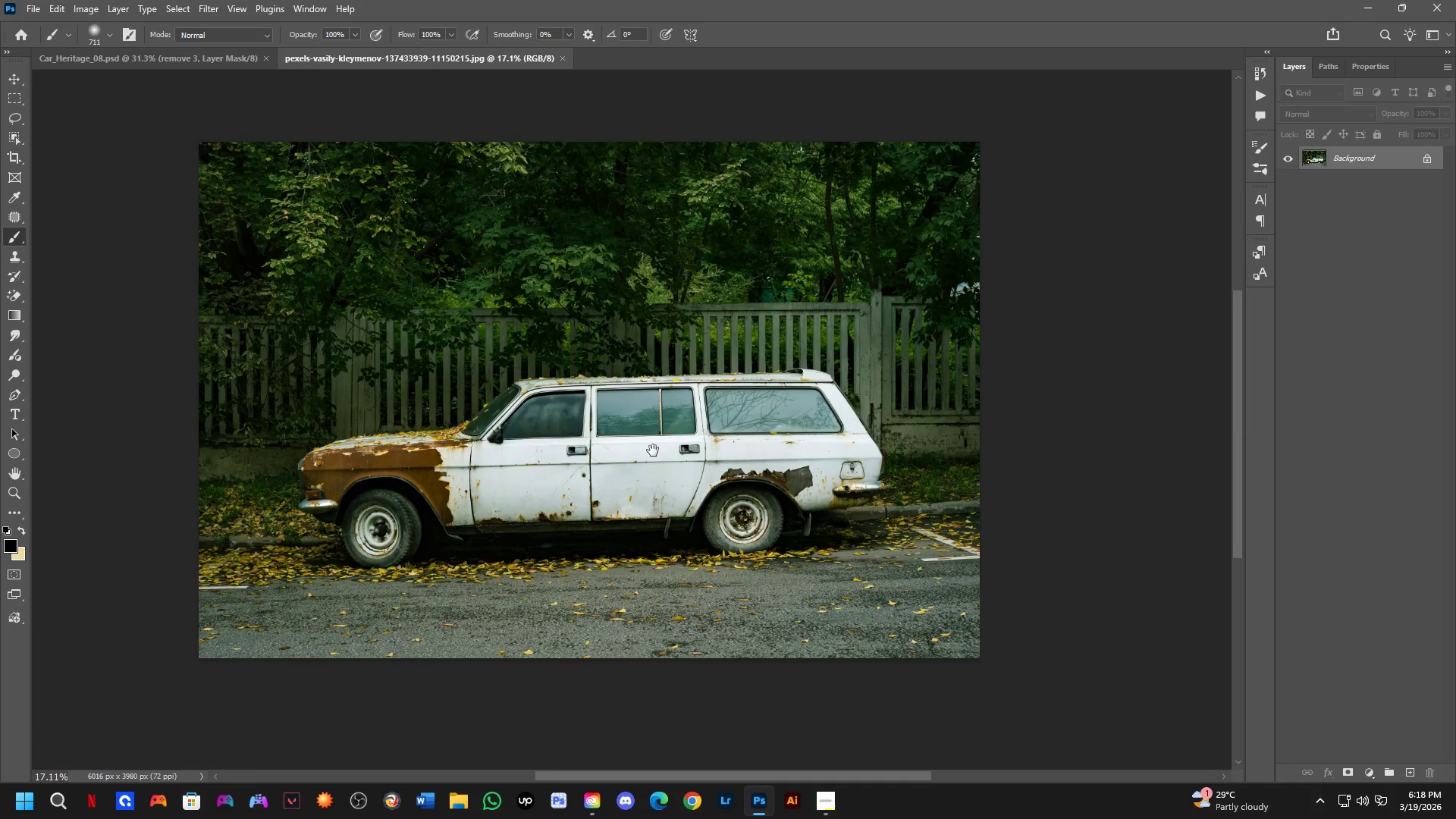 
left_click([1289, 154])
 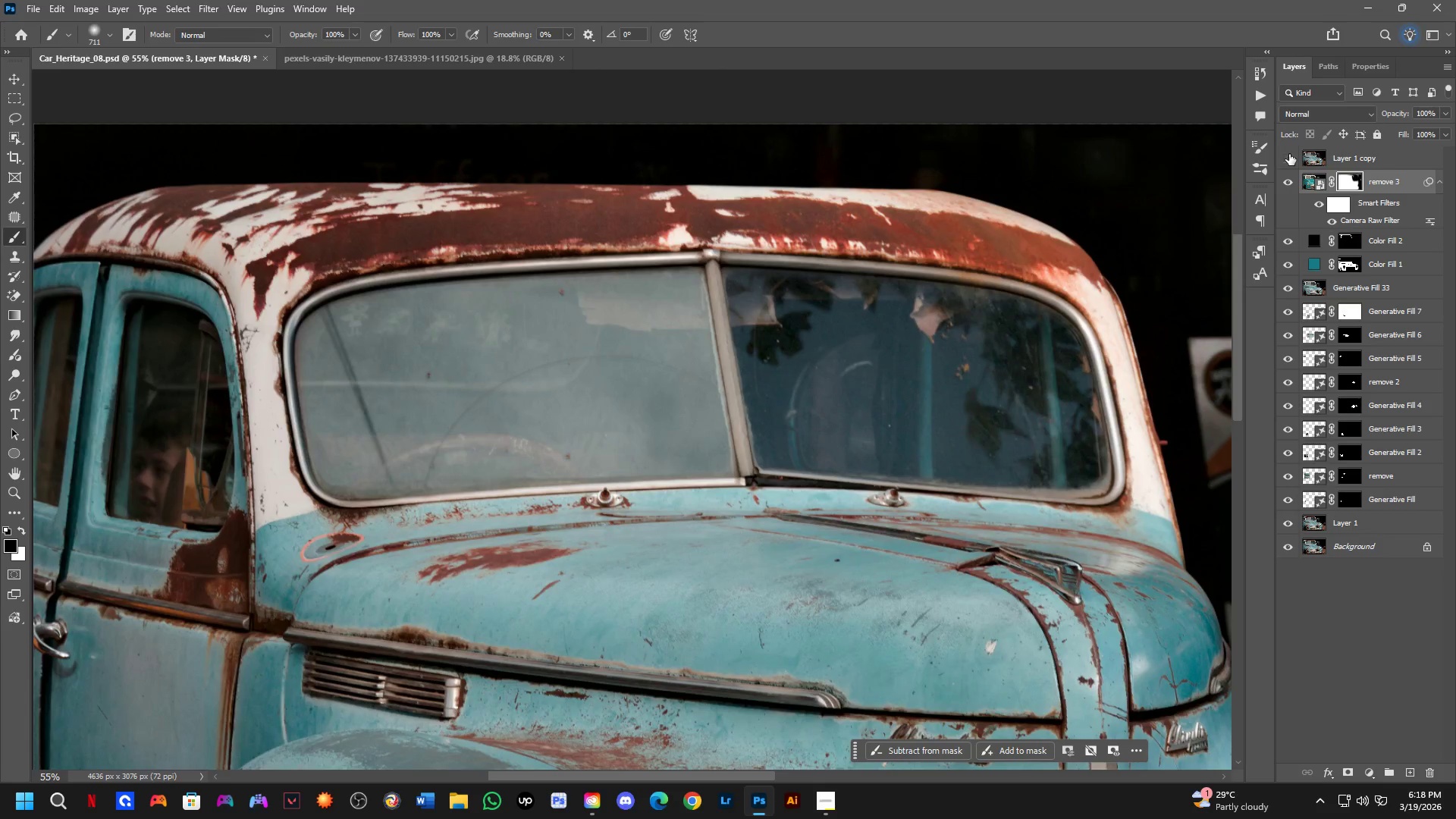 
double_click([1289, 154])
 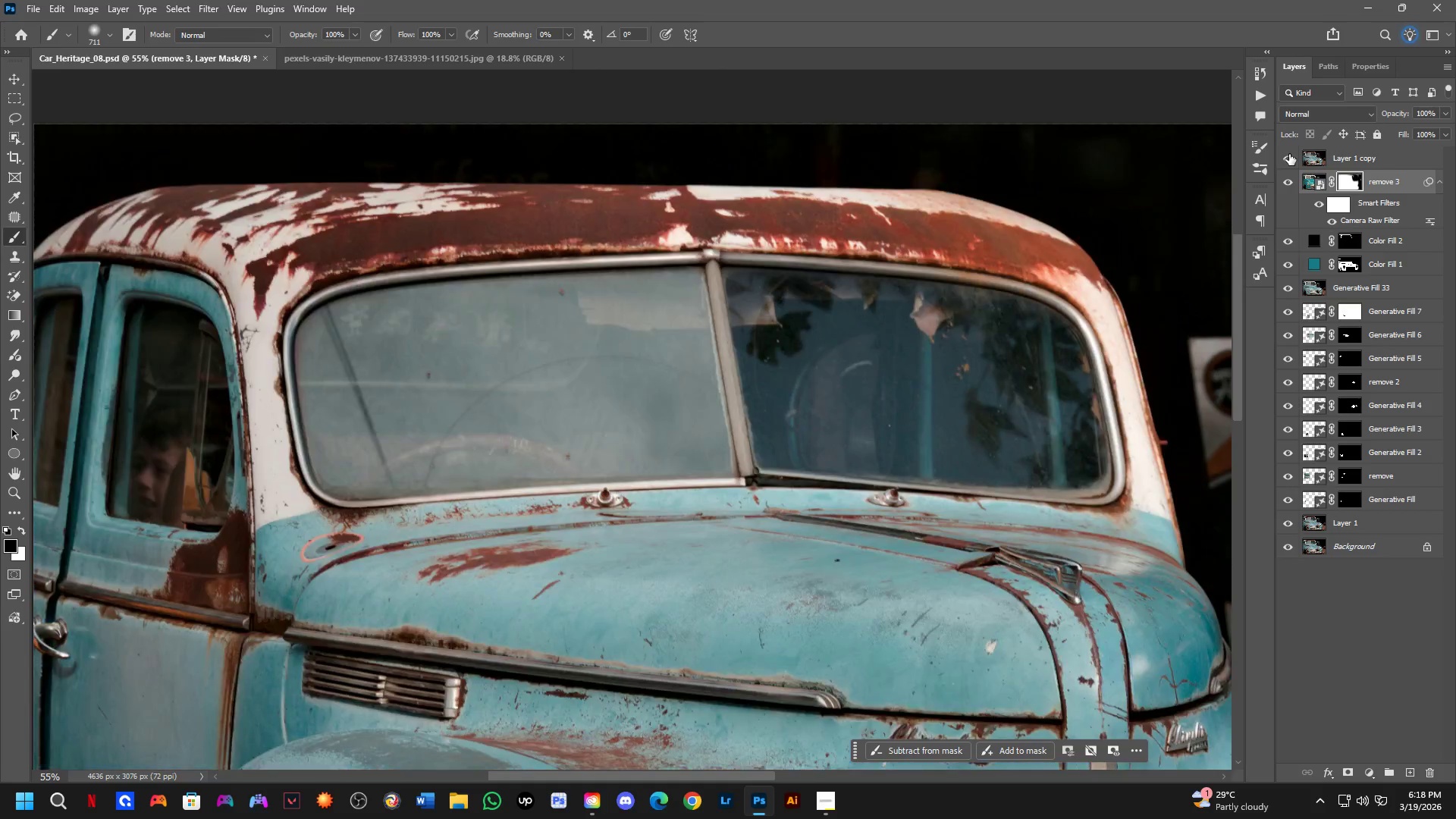 
triple_click([1289, 154])
 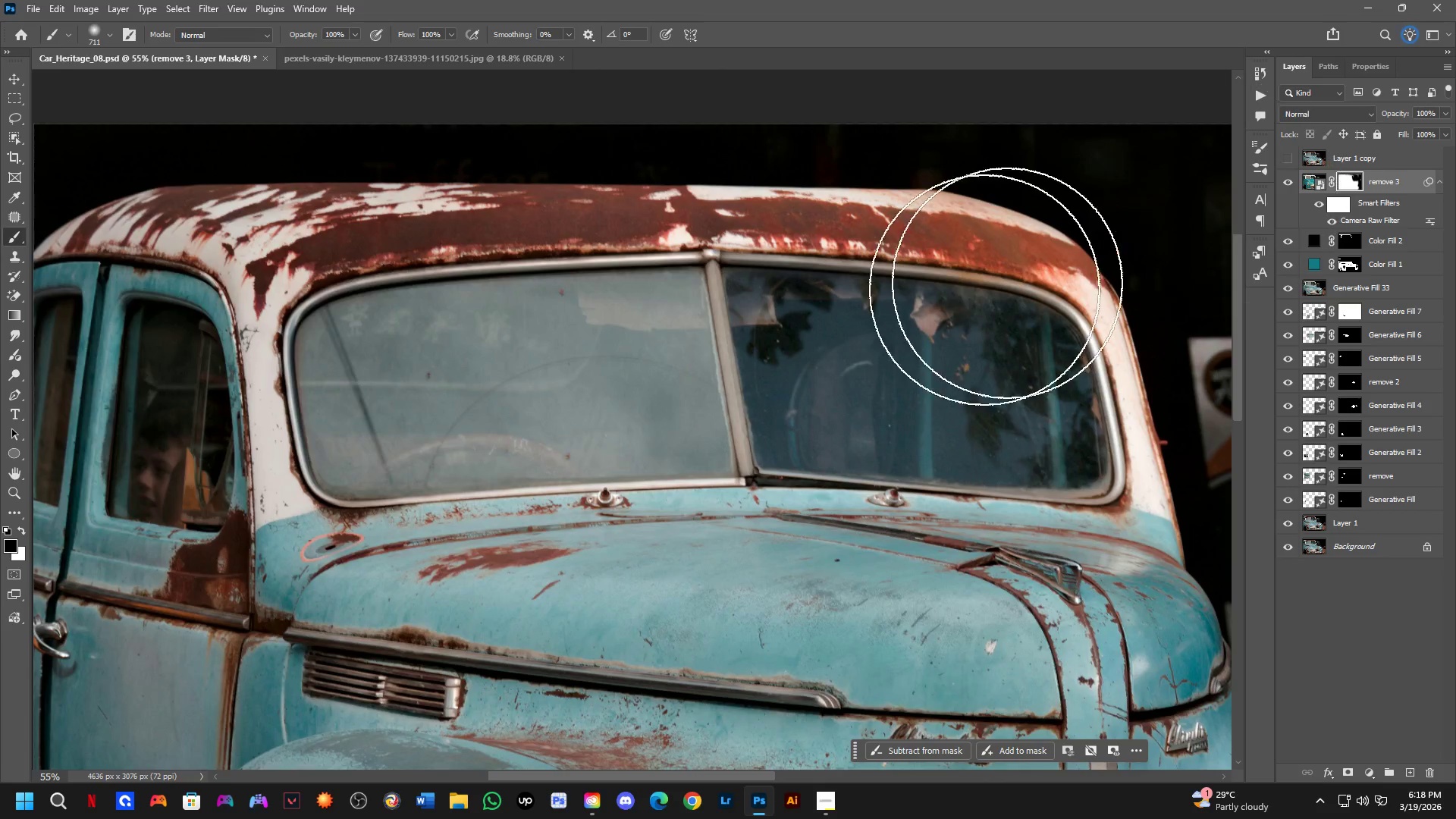 
key(Control+S)
 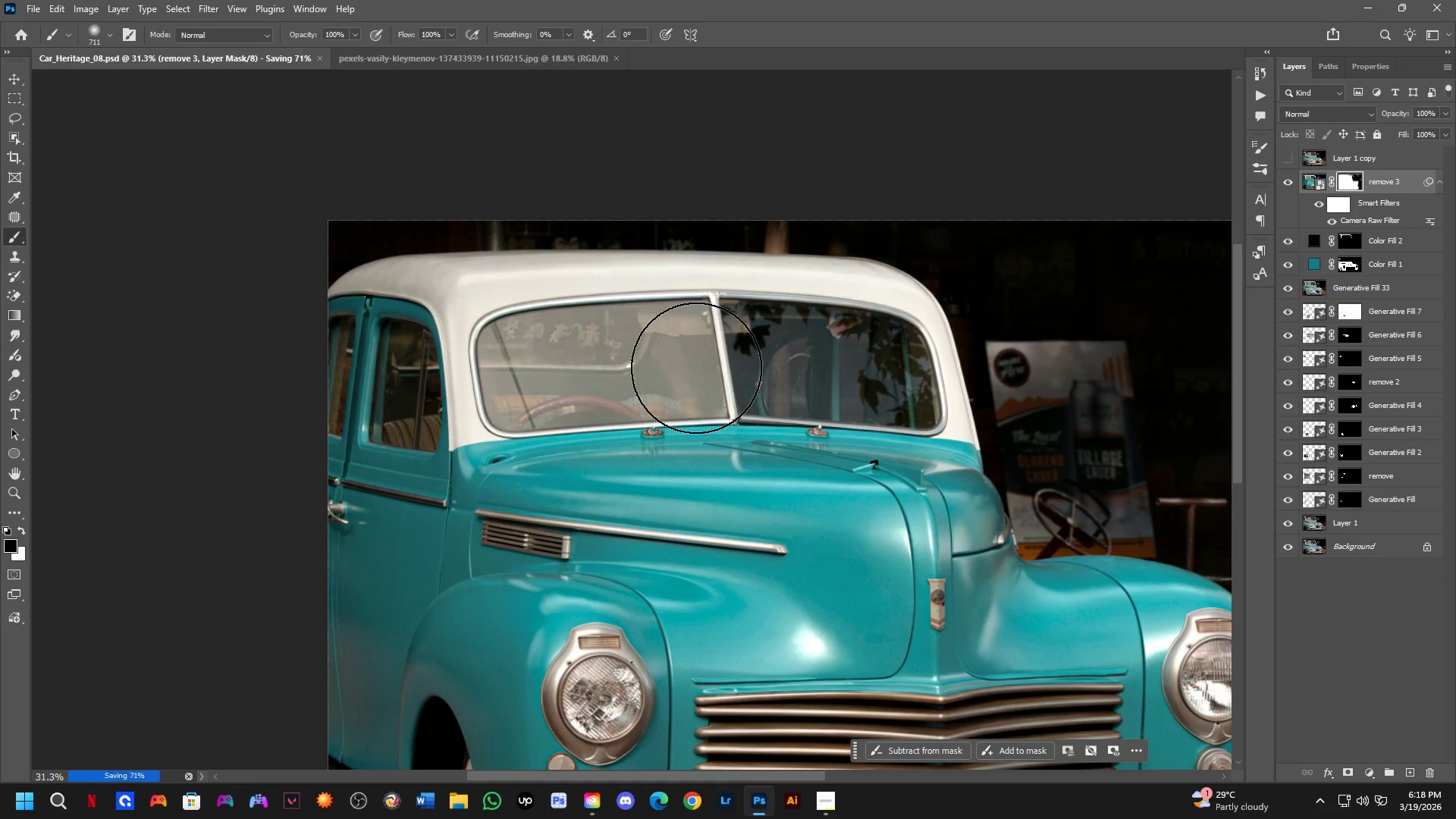 
scroll: coordinate [716, 347], scroll_direction: down, amount: 6.0
 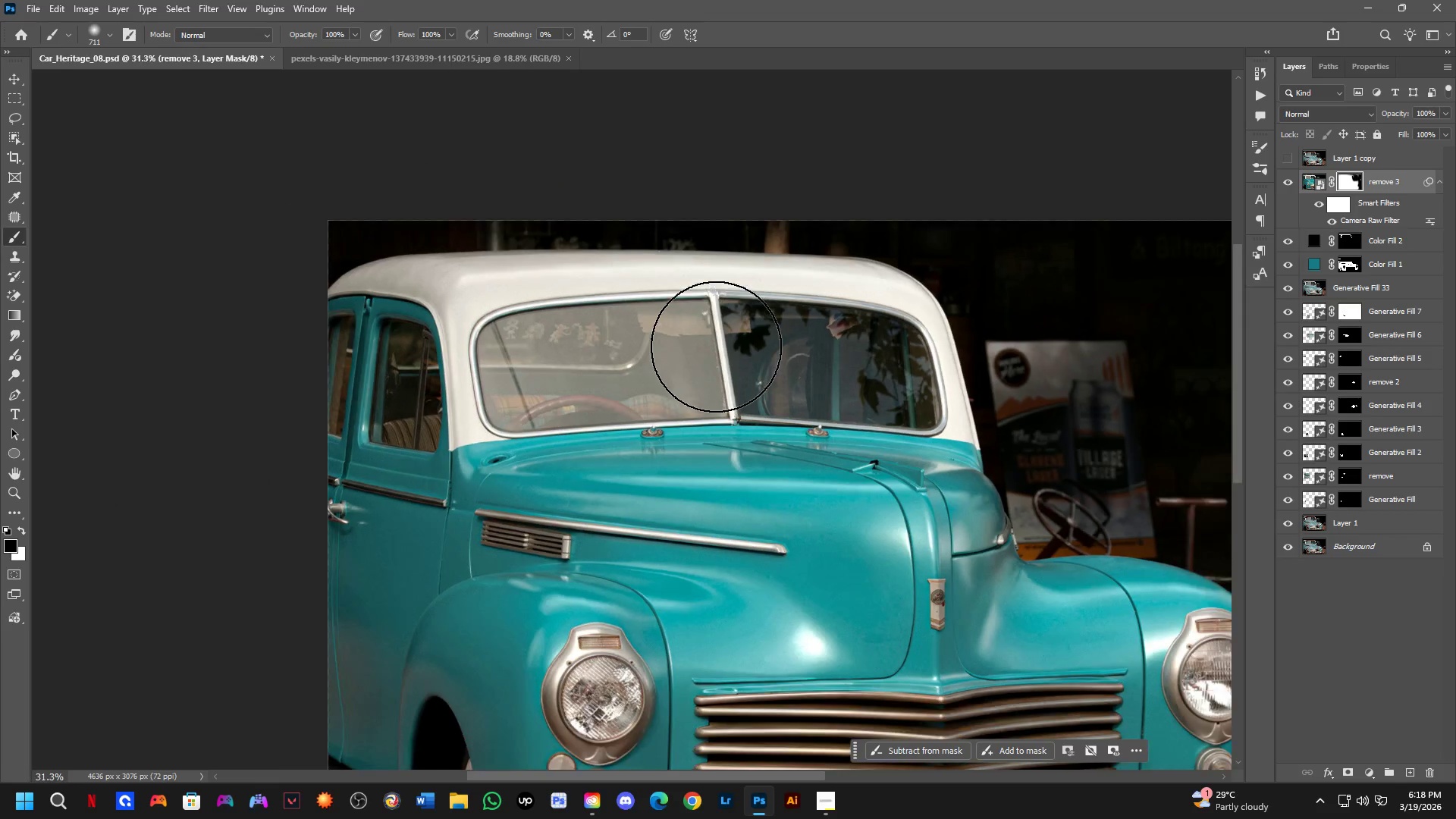 
key(Control+ControlLeft)
 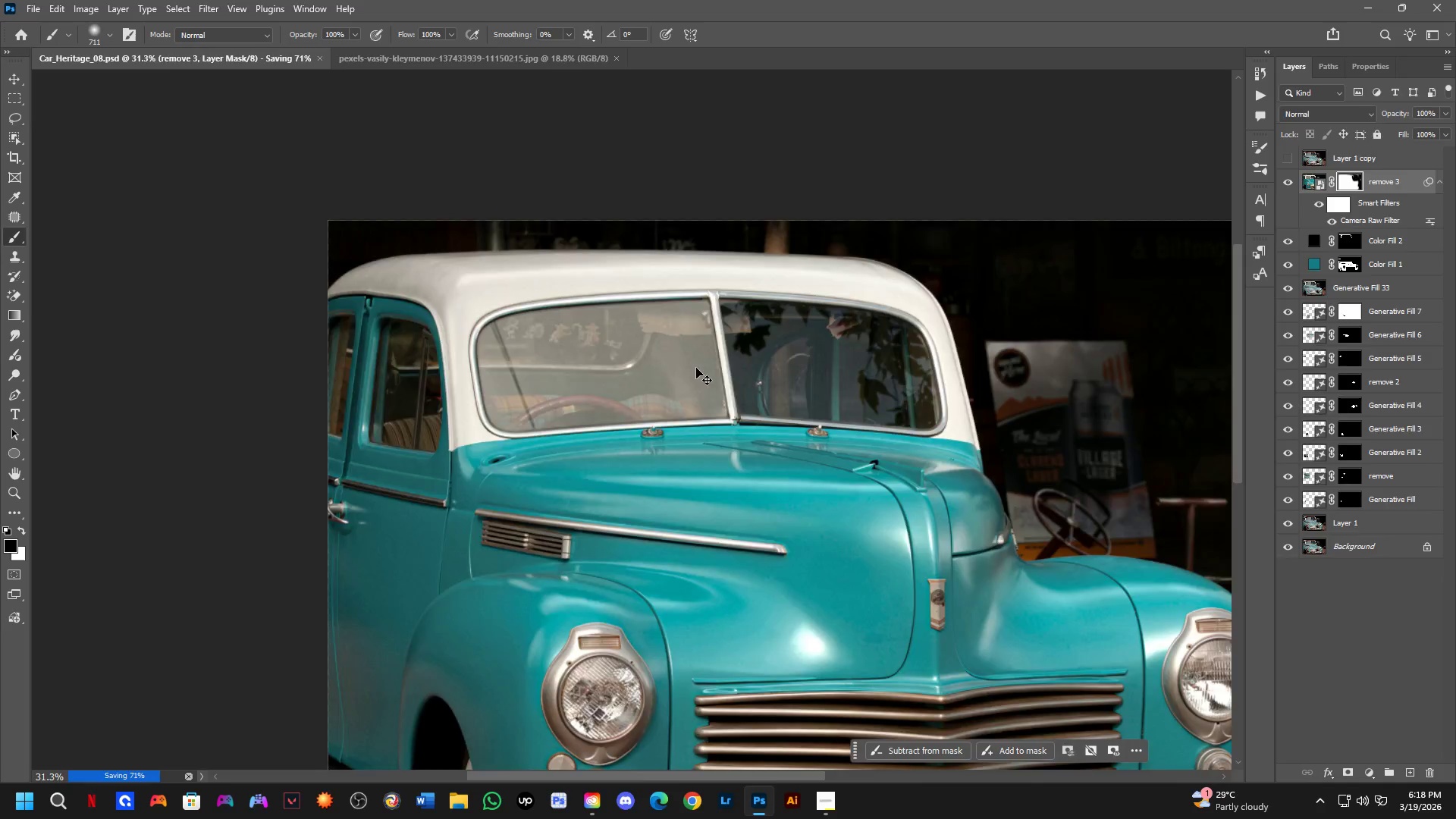 
key(Control+Tab)
 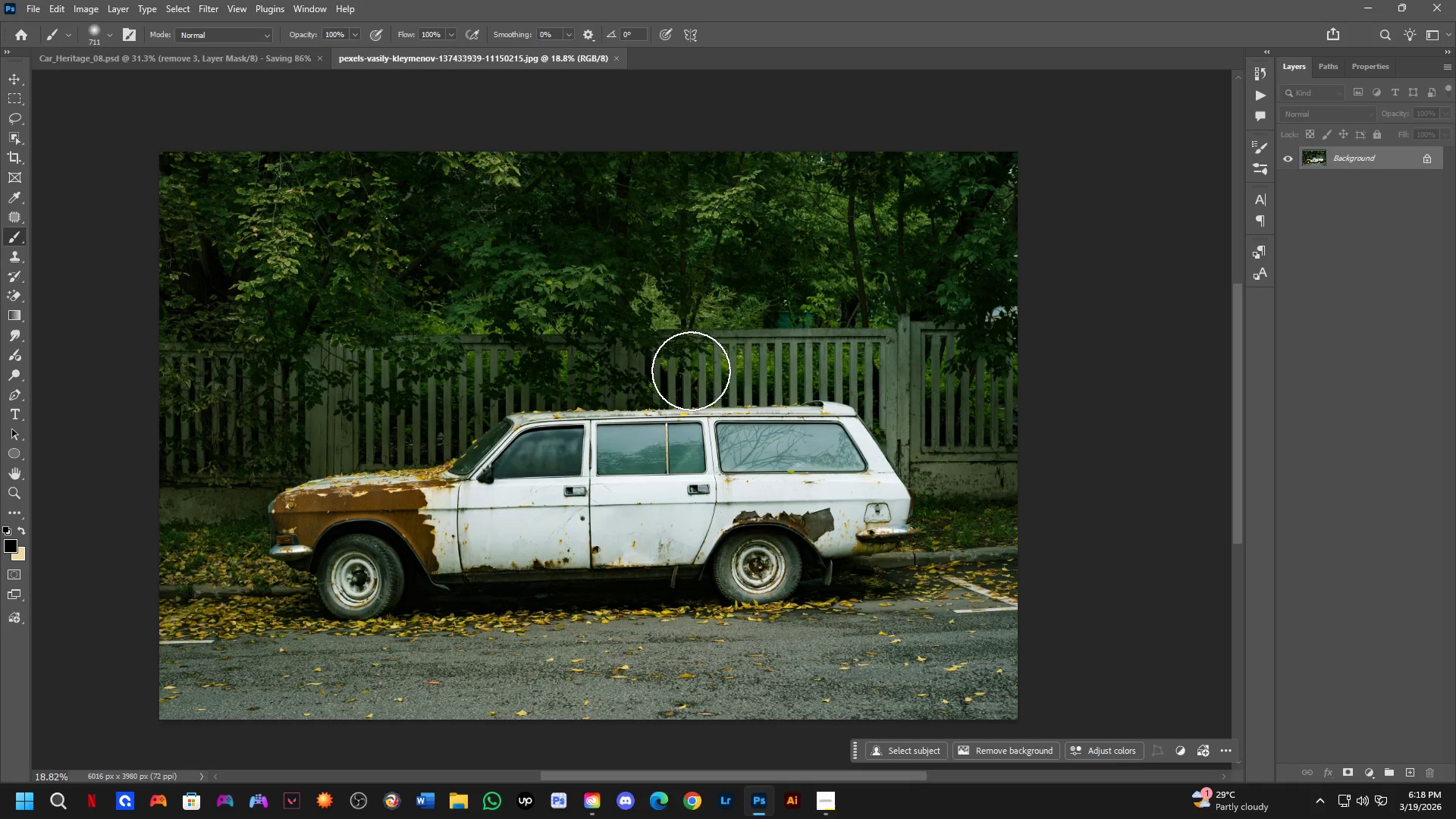 
hold_key(key=Space, duration=0.44)
 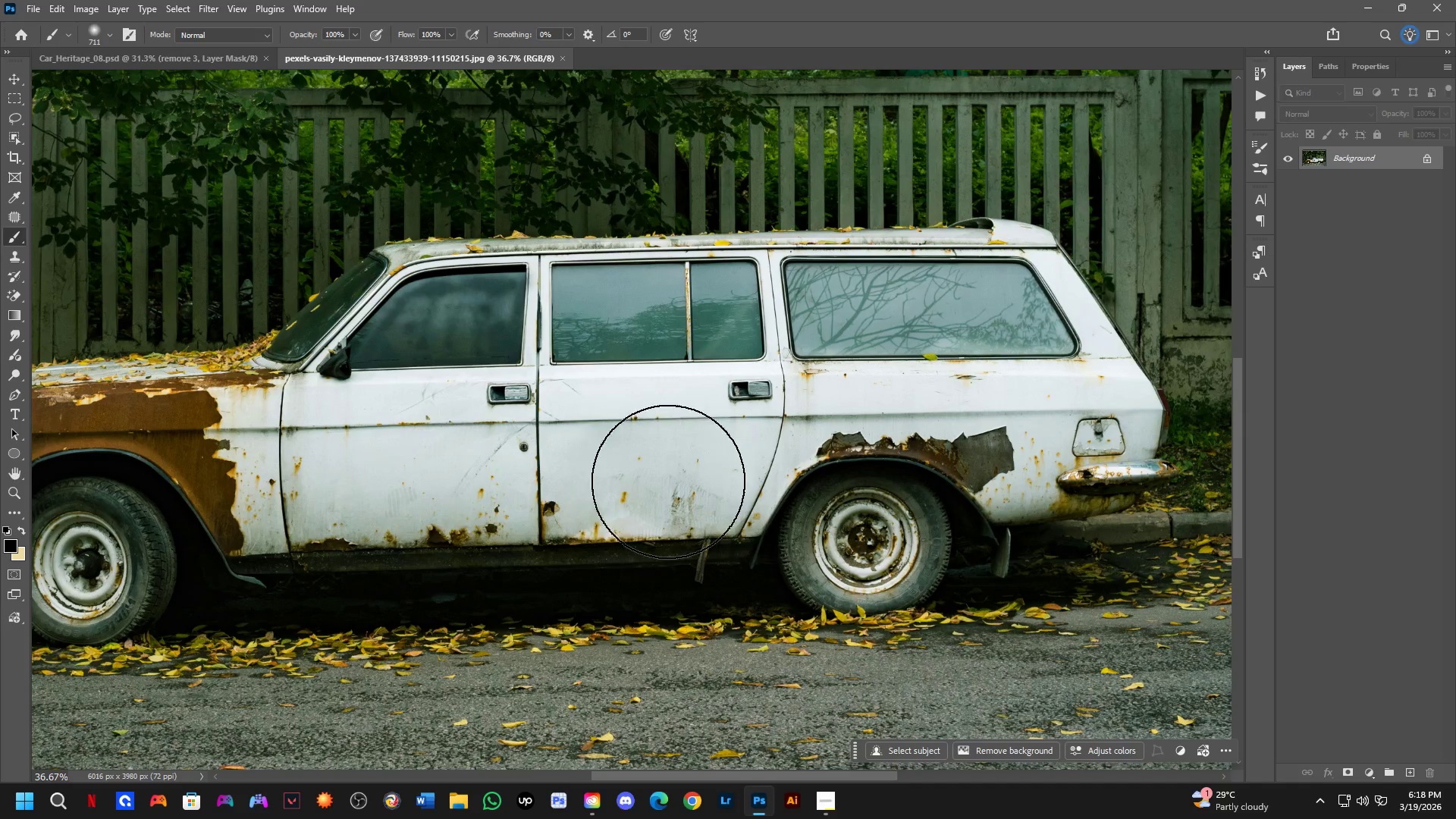 
left_click_drag(start_coordinate=[672, 448], to_coordinate=[665, 425])
 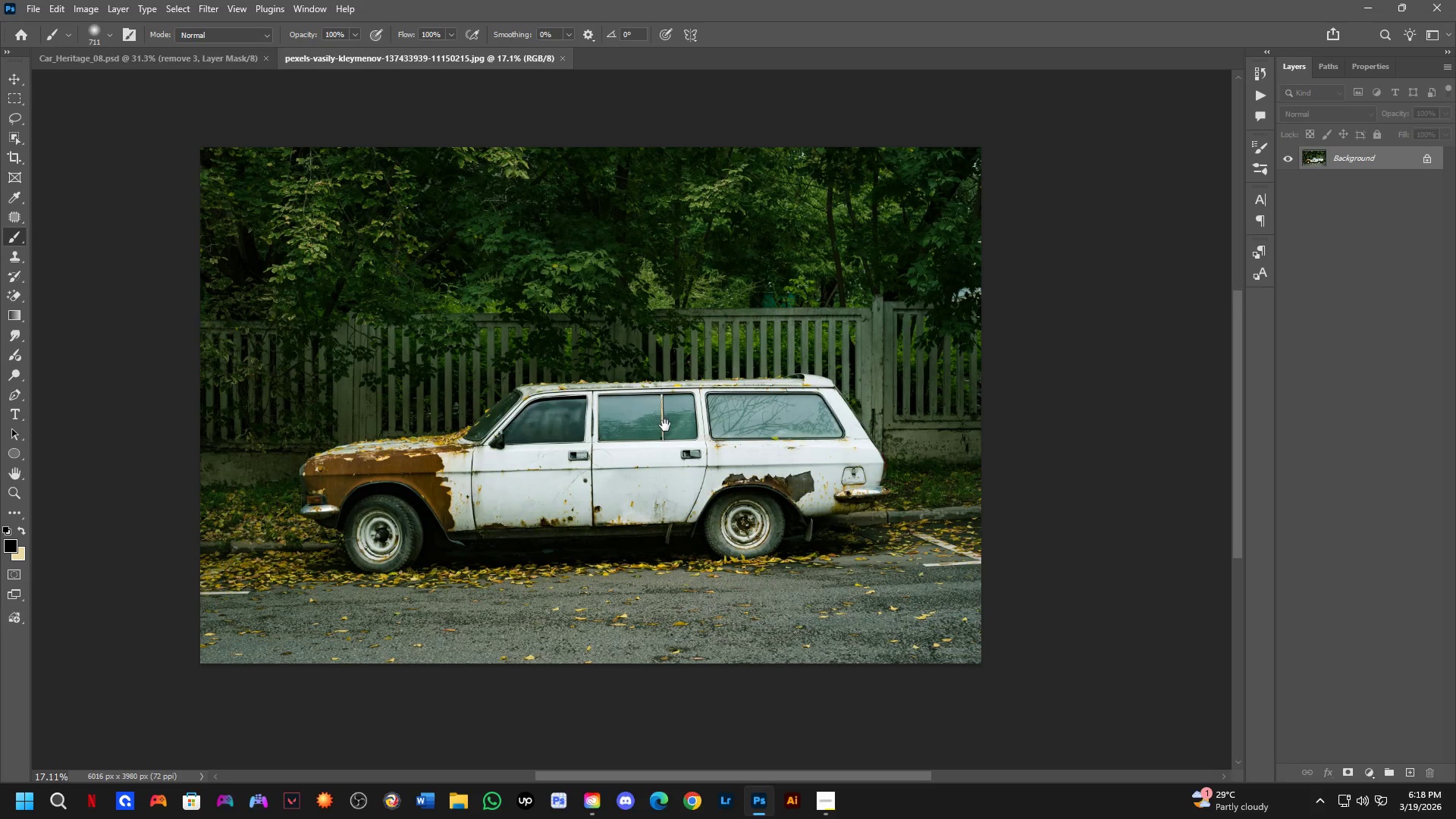 
scroll: coordinate [686, 372], scroll_direction: down, amount: 1.0
 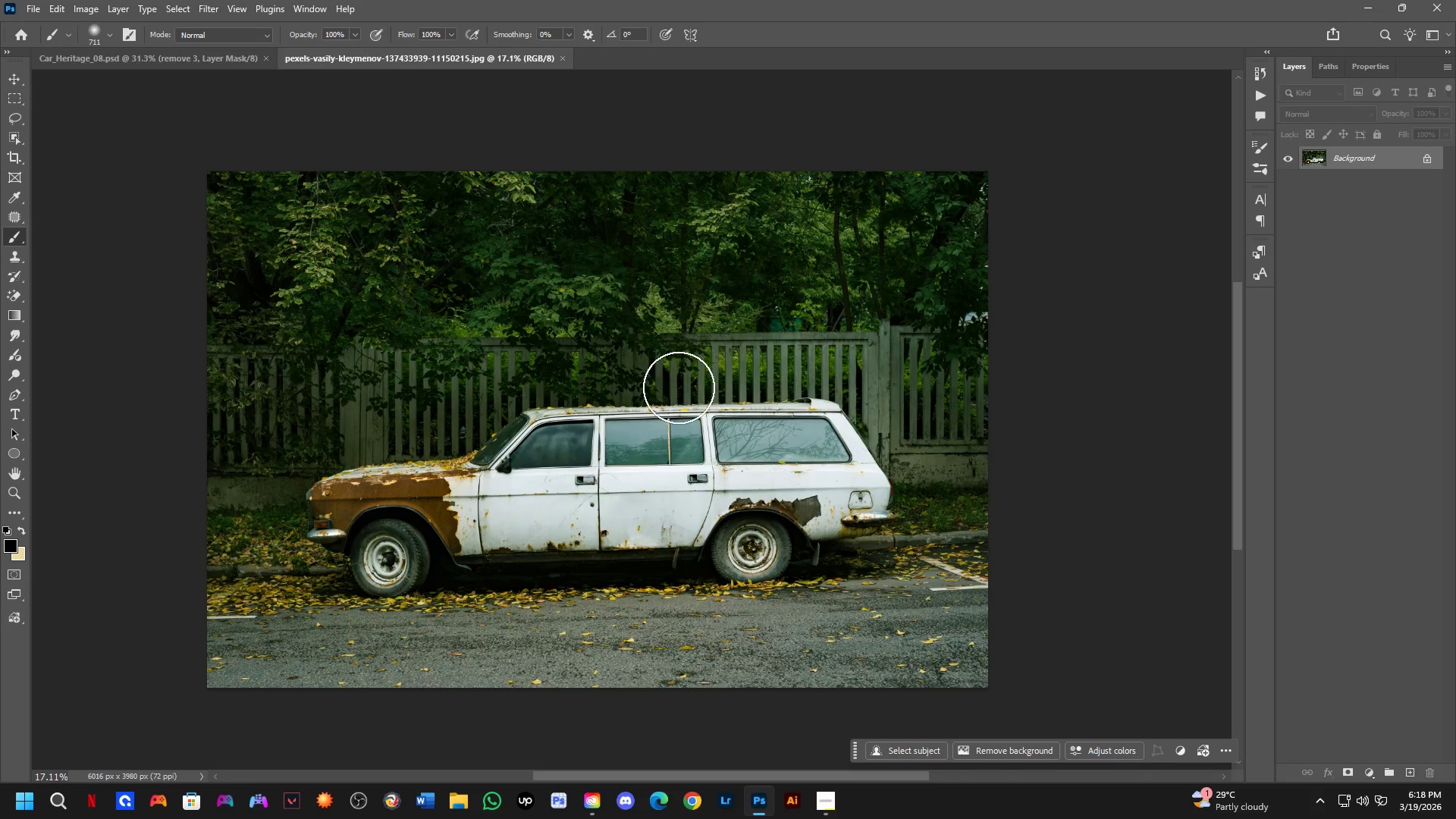 
key(Shift+ShiftLeft)
 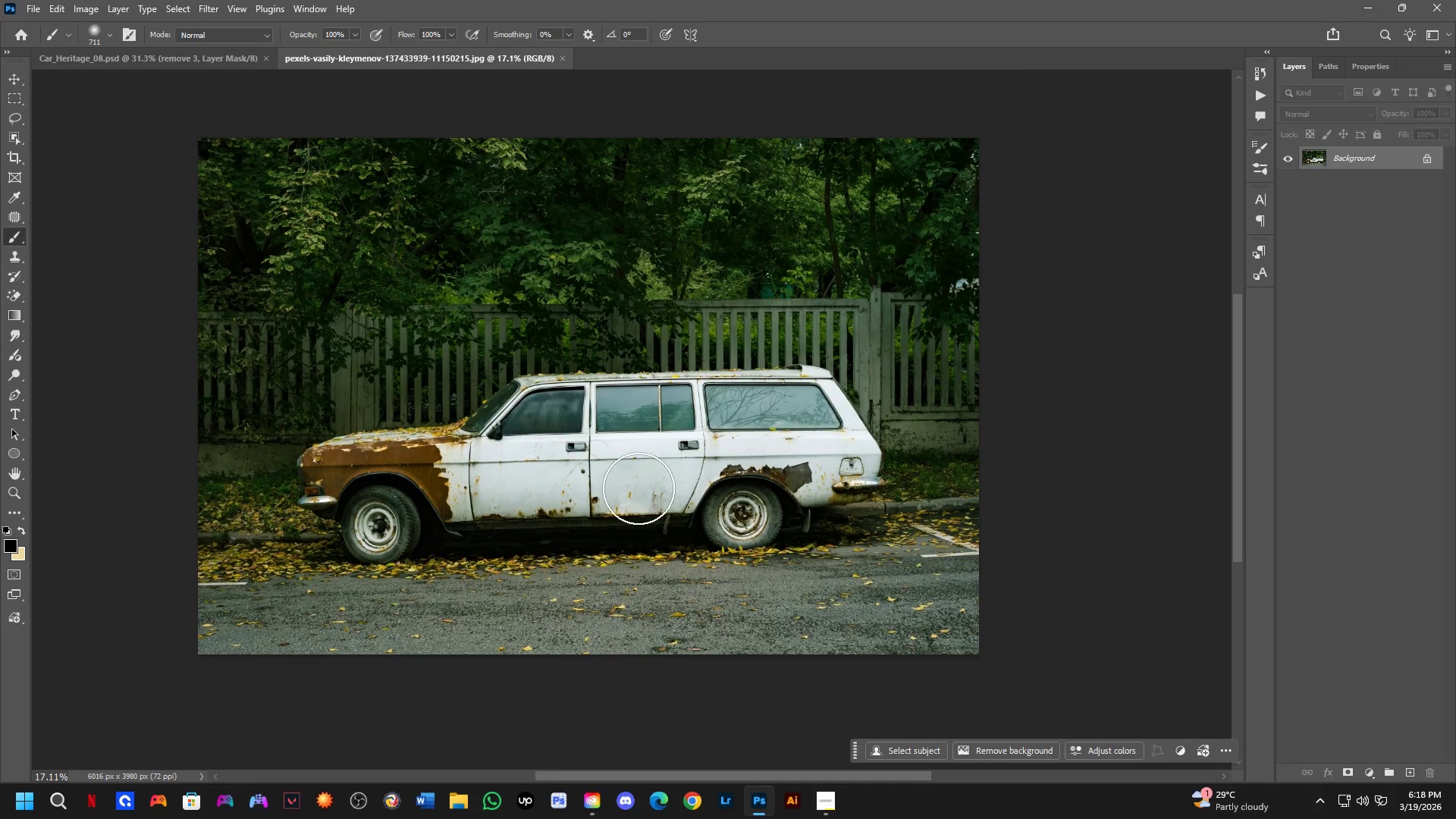 
scroll: coordinate [635, 494], scroll_direction: up, amount: 3.0
 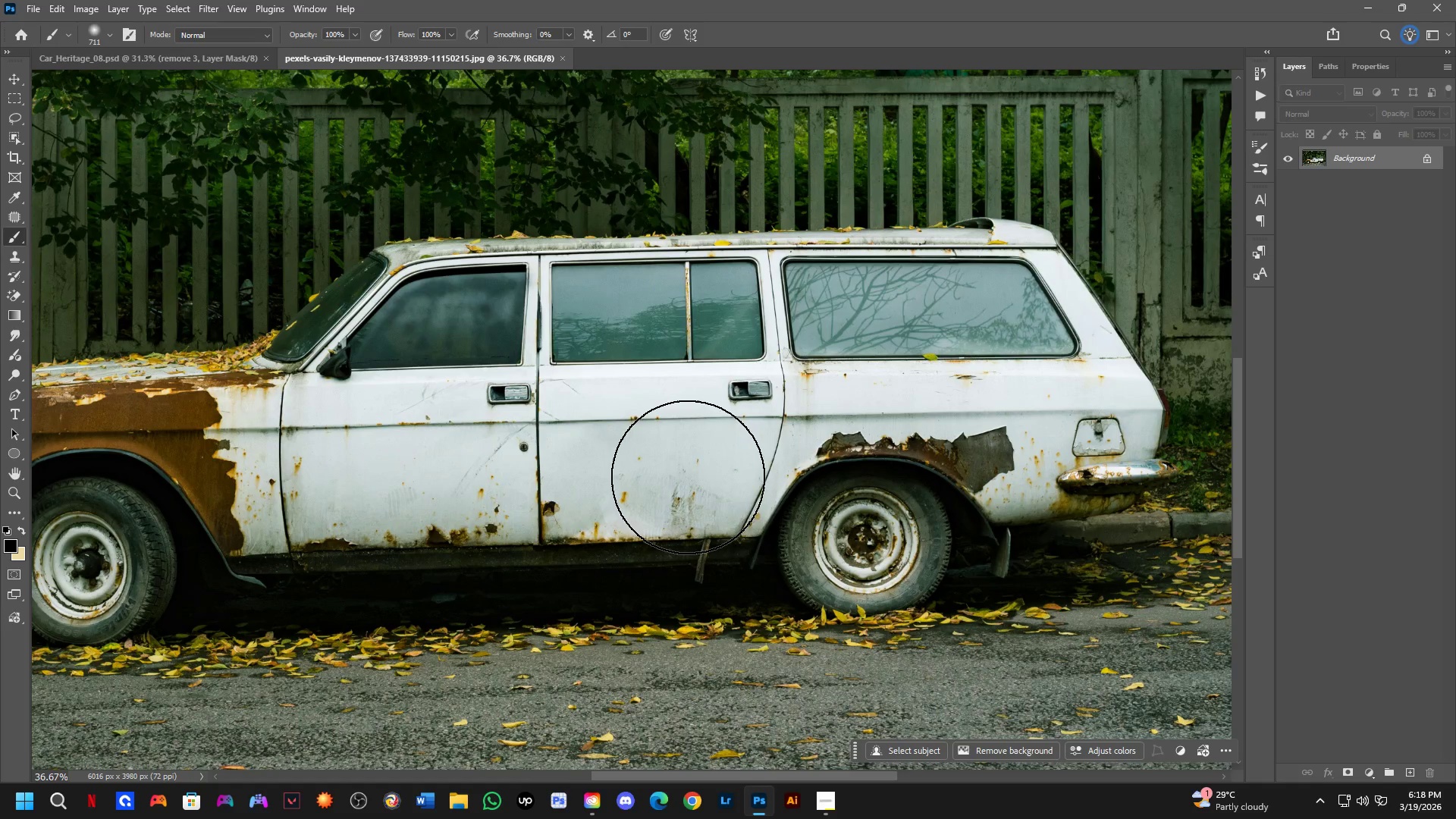 
hold_key(key=Space, duration=0.41)
 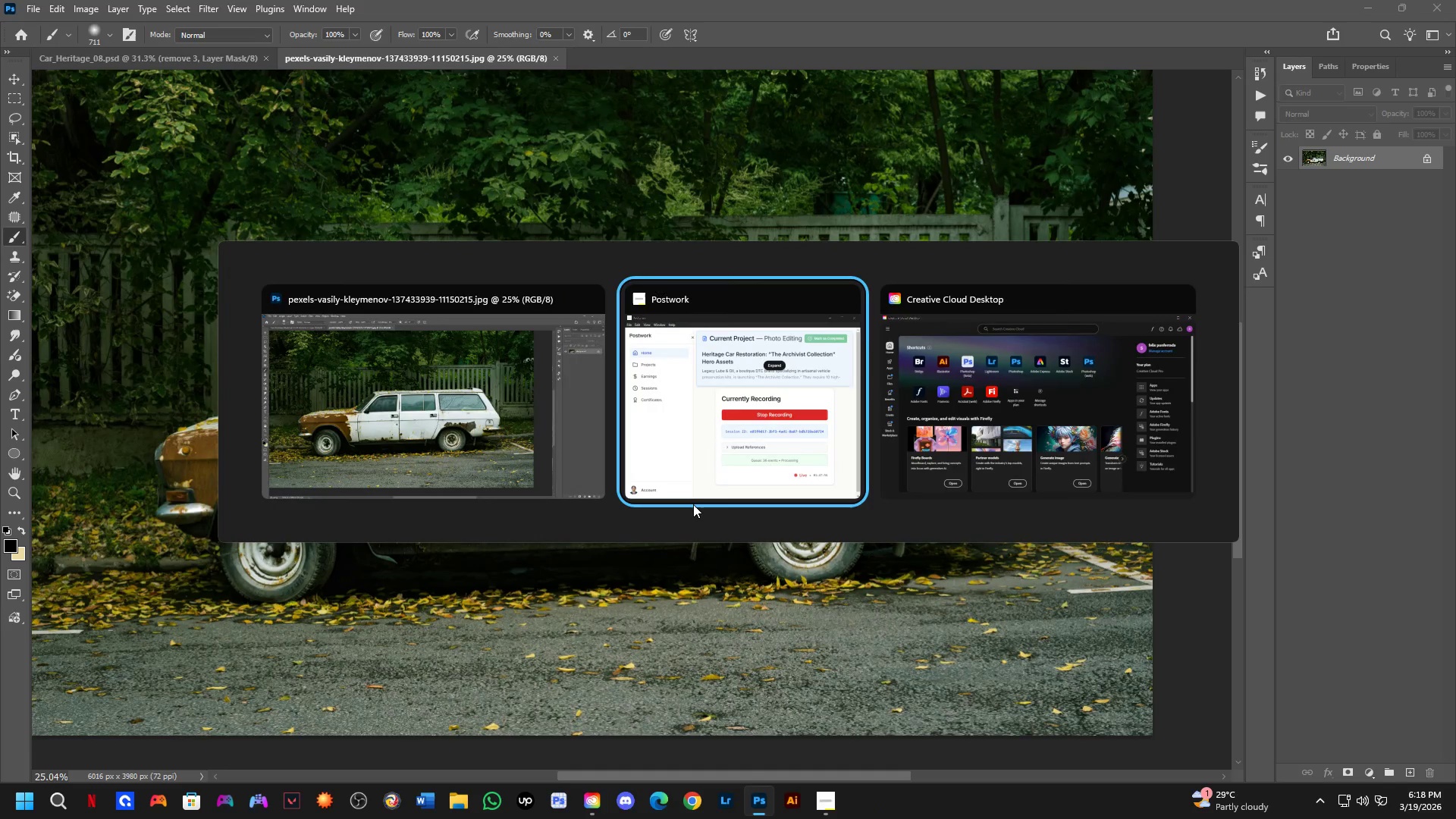 
left_click_drag(start_coordinate=[697, 488], to_coordinate=[697, 504])
 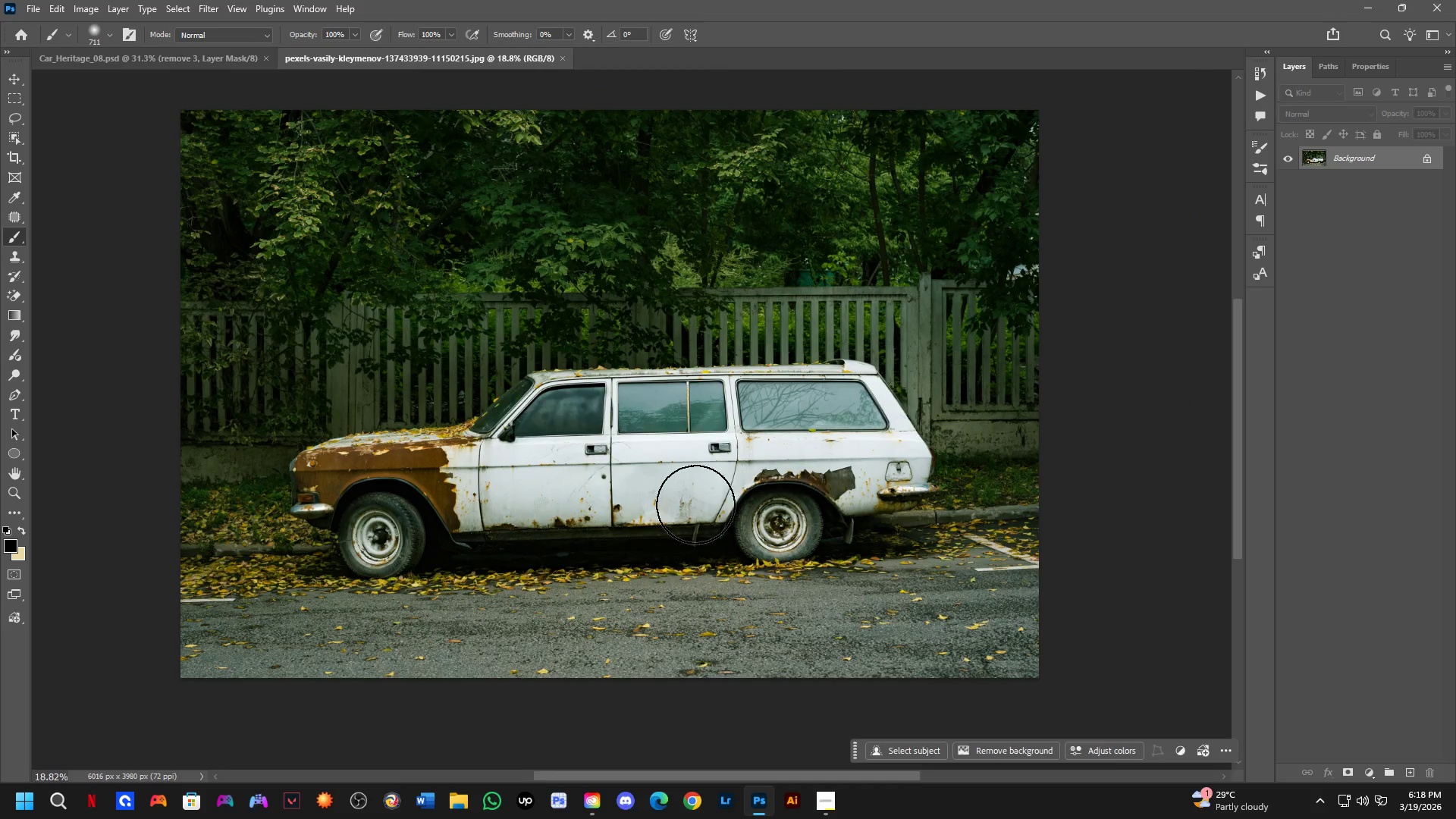 
scroll: coordinate [688, 477], scroll_direction: down, amount: 7.0
 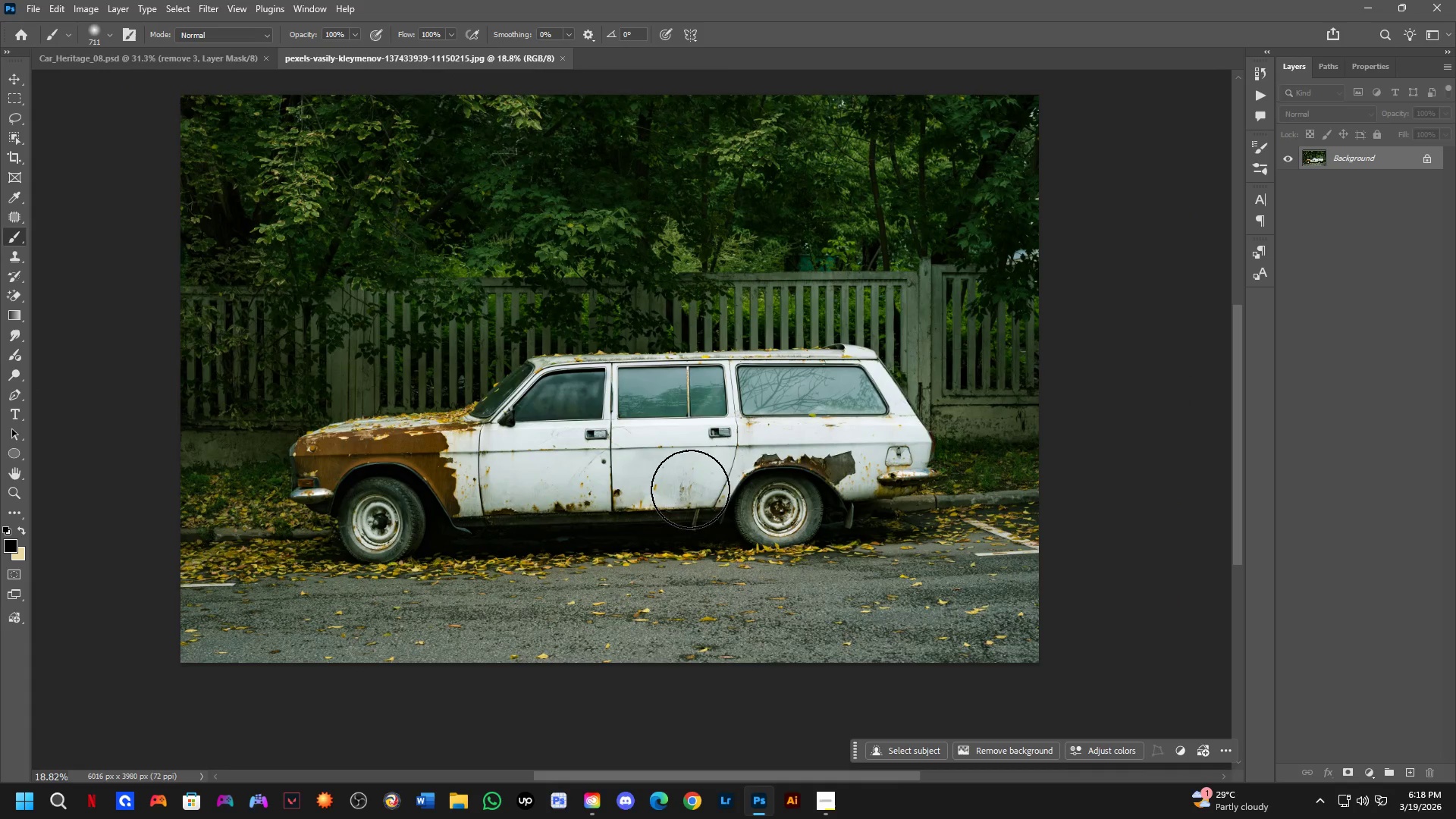 
key(Alt+Tab)
 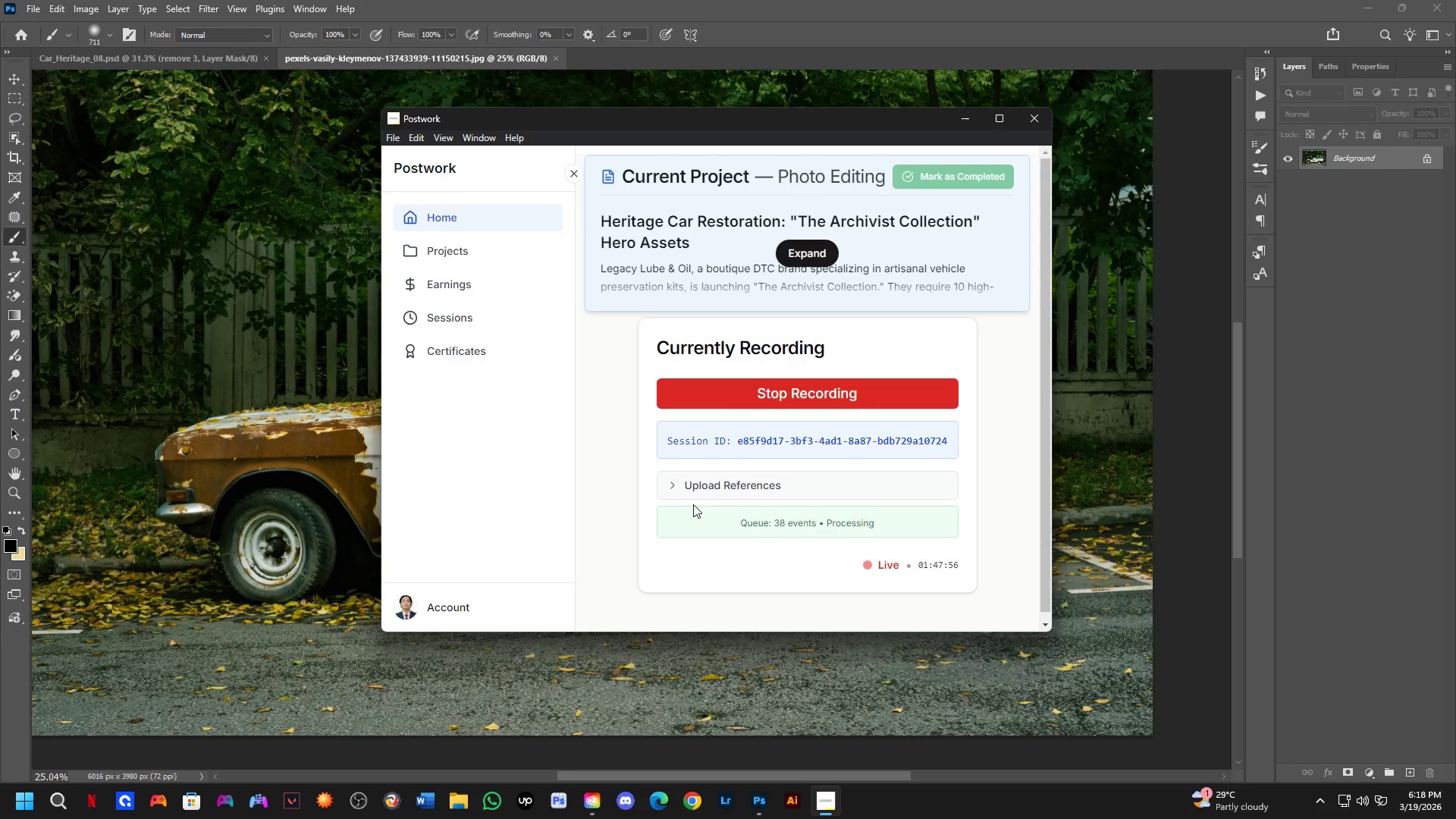 
scroll: coordinate [694, 504], scroll_direction: up, amount: 3.0